 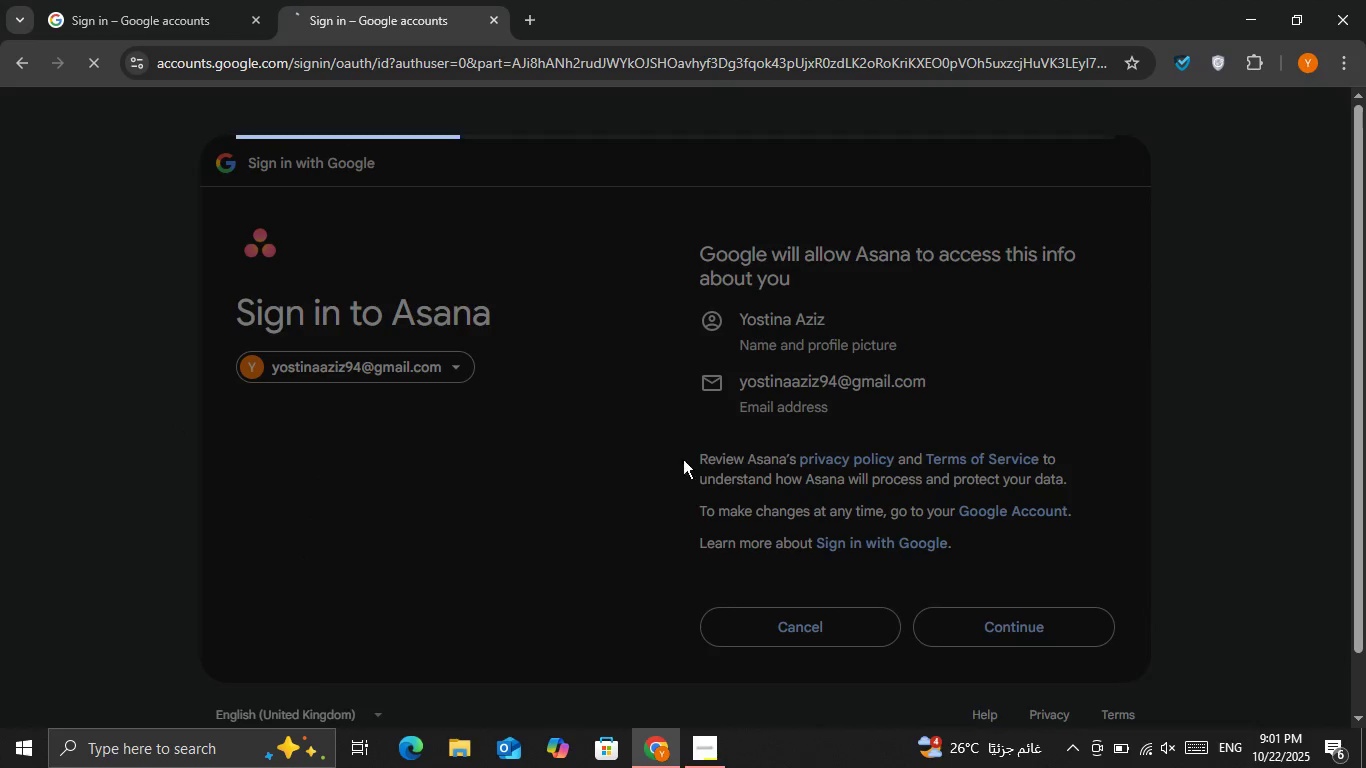 
left_click([97, 0])
 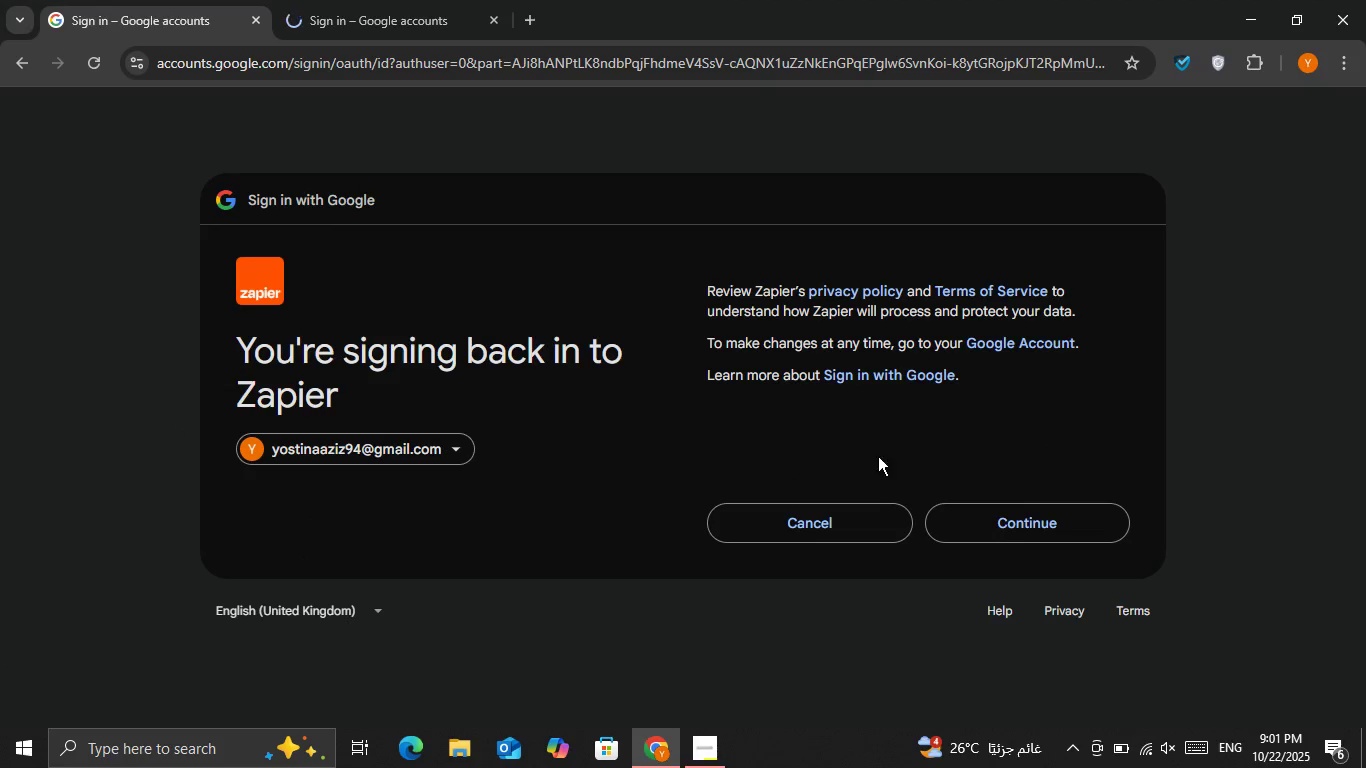 
left_click_drag(start_coordinate=[915, 503], to_coordinate=[920, 503])
 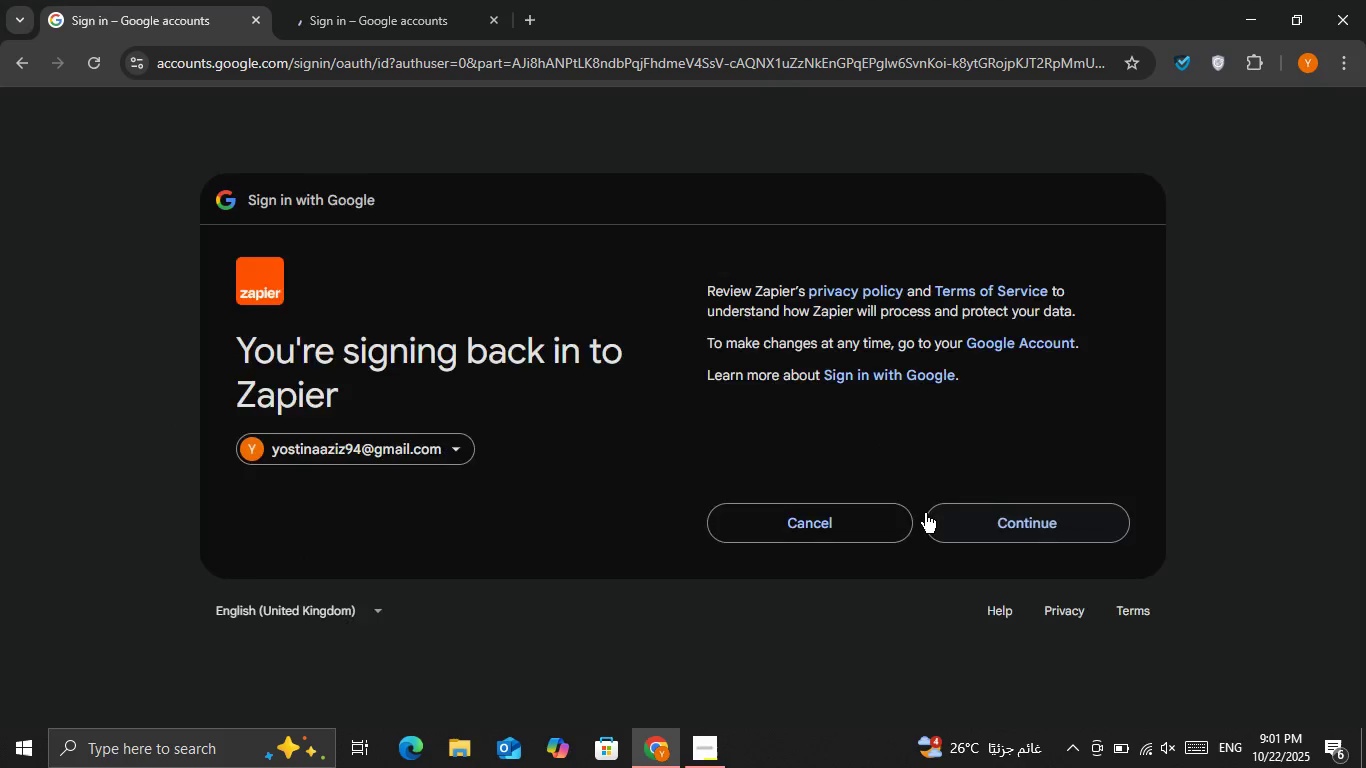 
double_click([925, 513])
 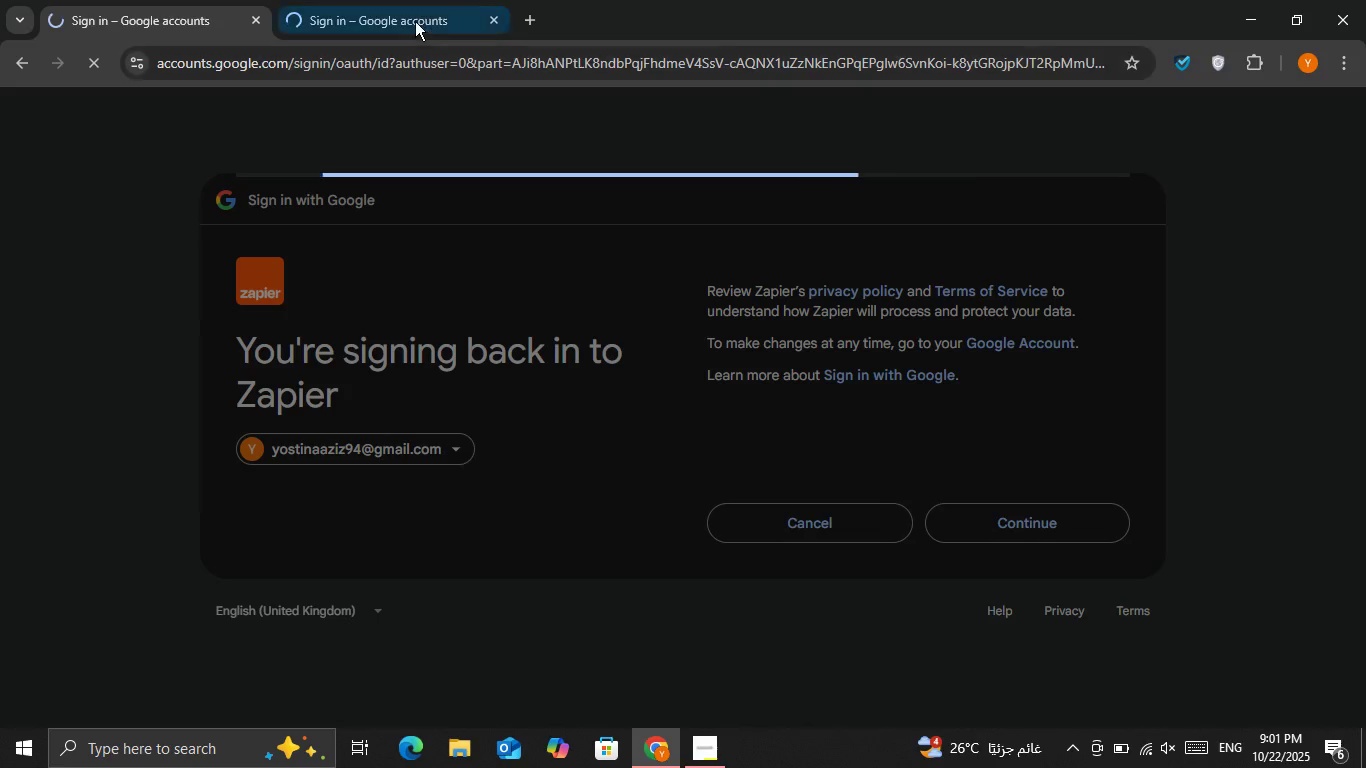 
left_click([415, 21])
 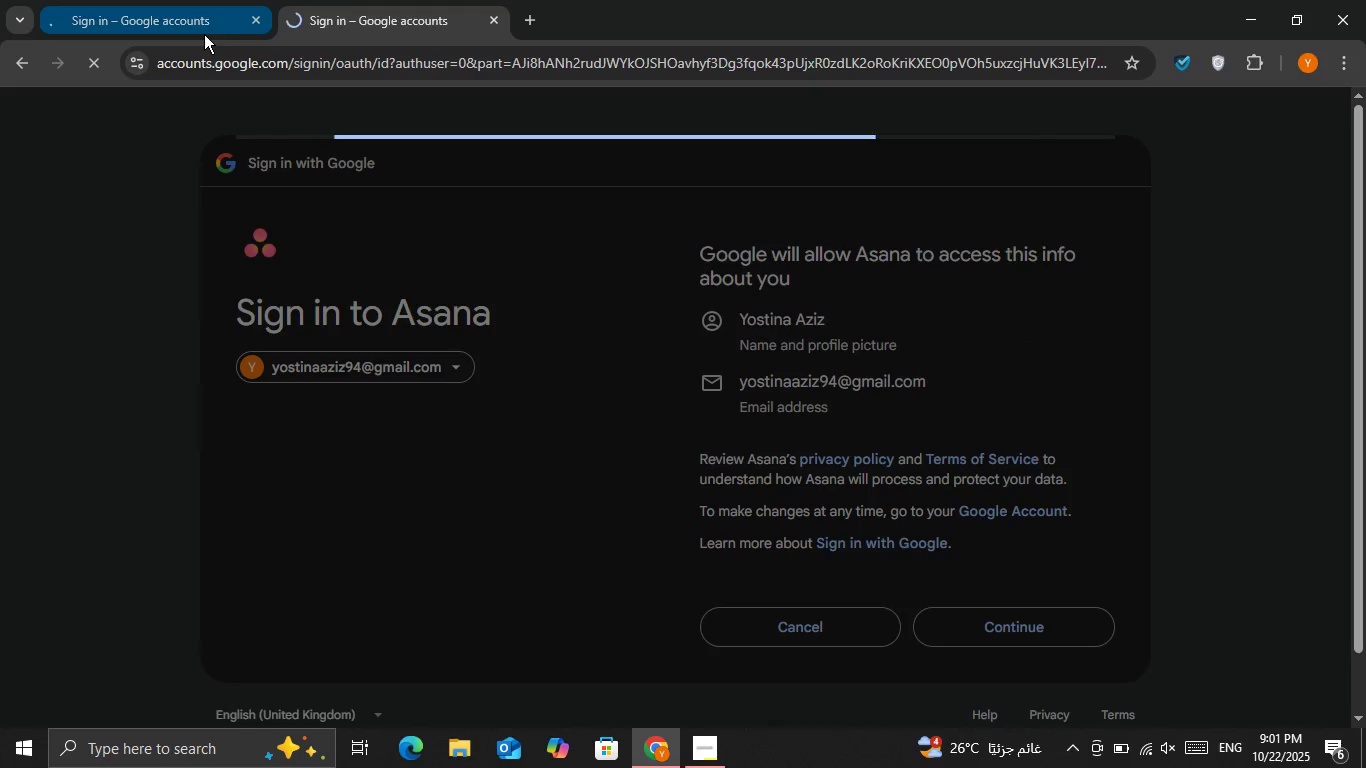 
left_click([198, 33])
 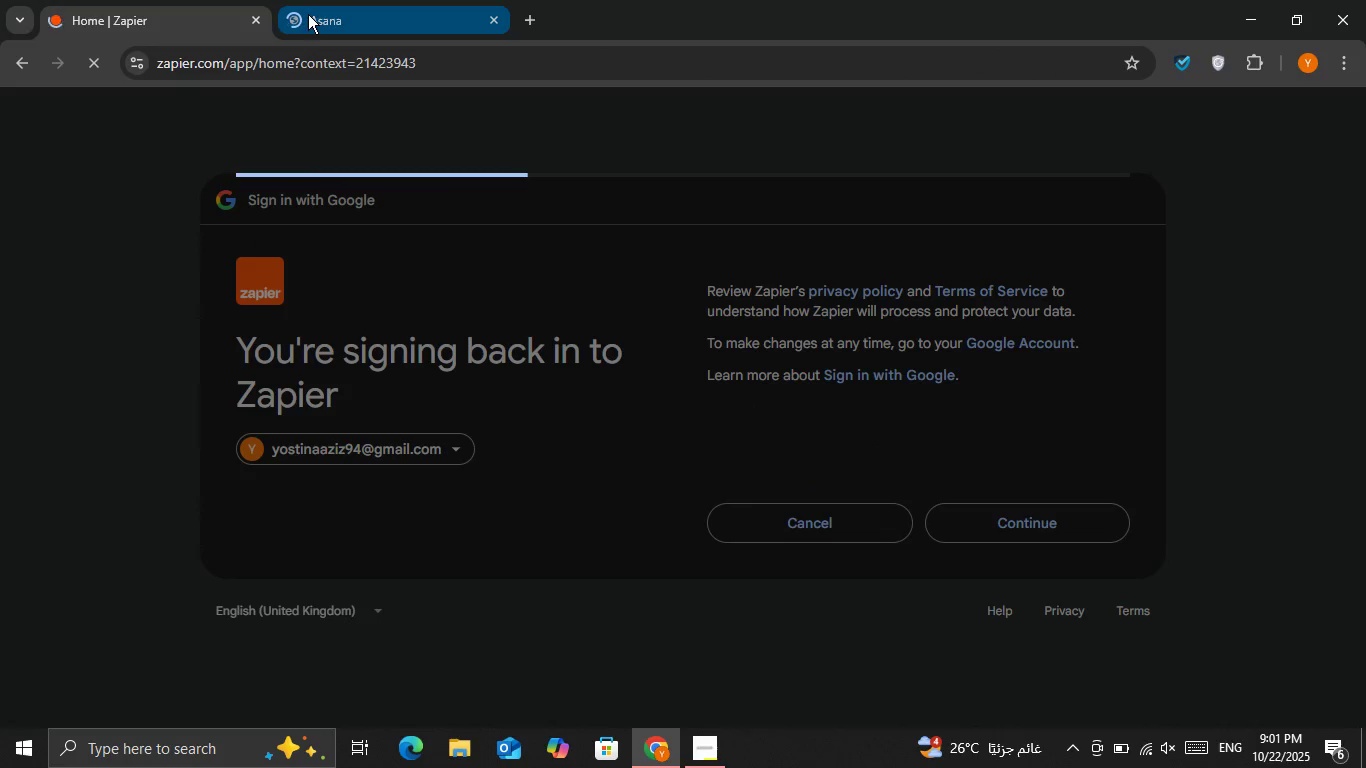 
left_click([308, 14])
 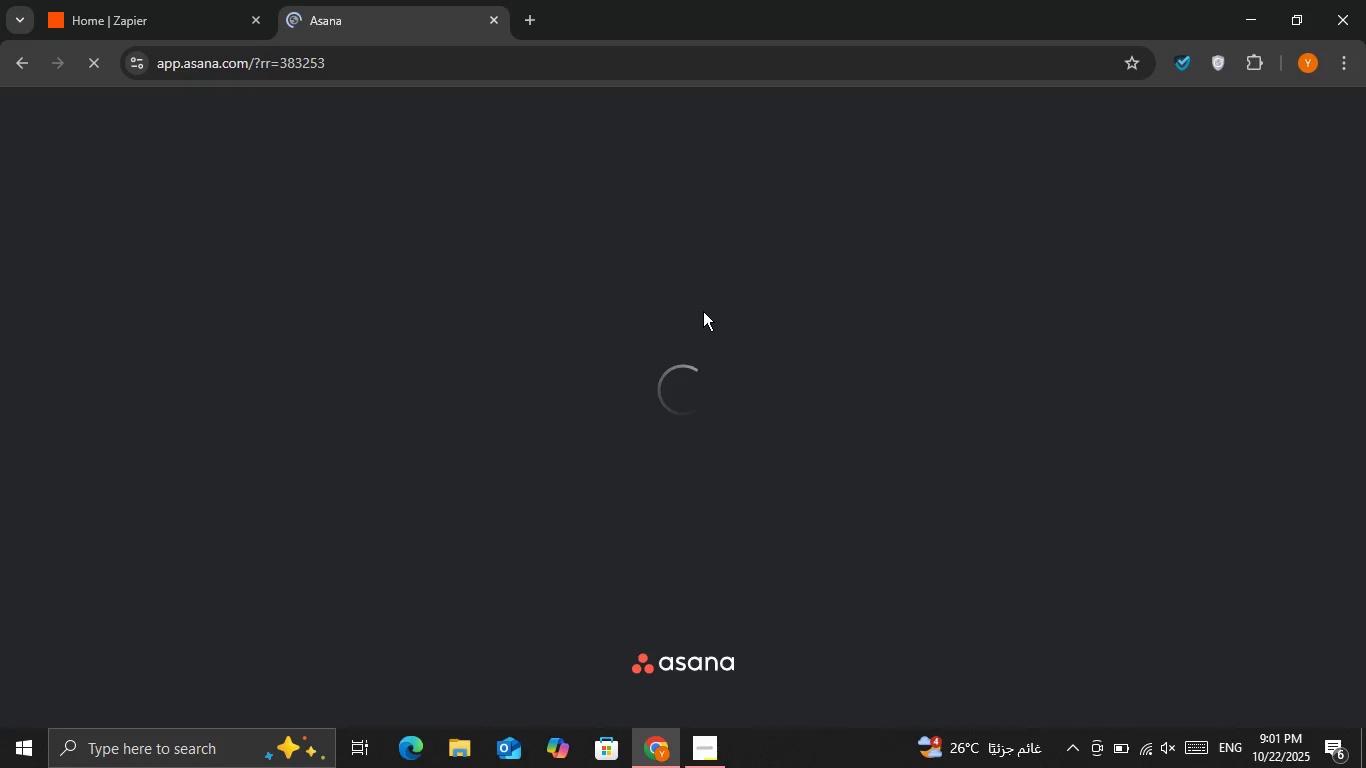 
left_click([191, 0])
 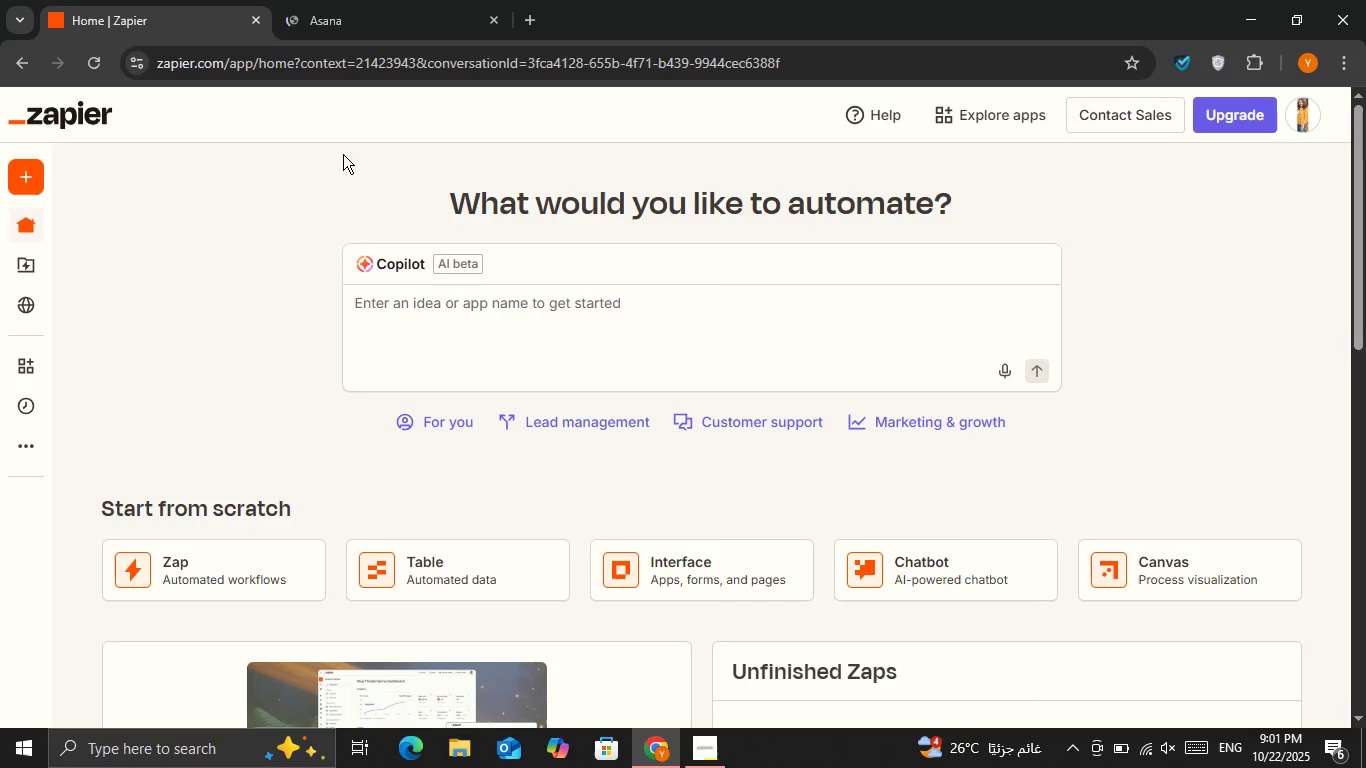 
left_click([402, 24])
 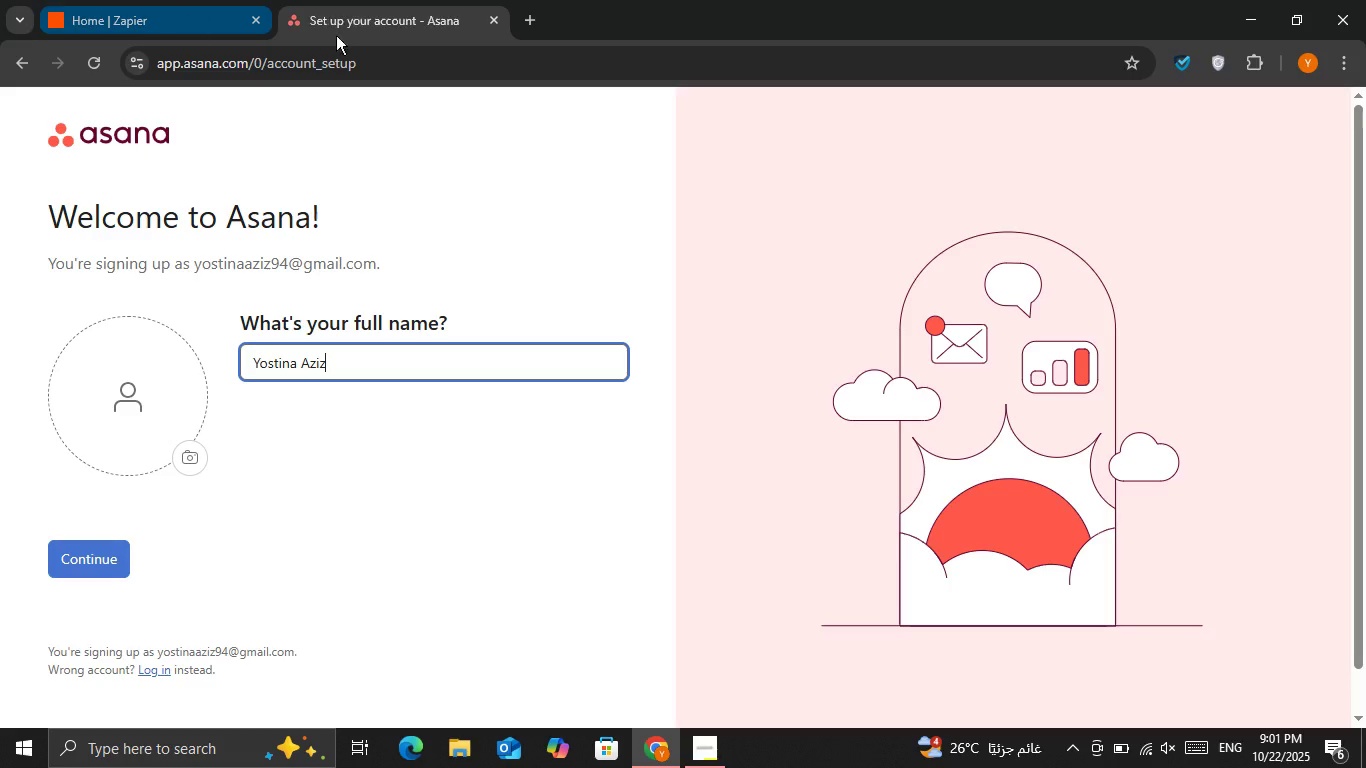 
wait(5.47)
 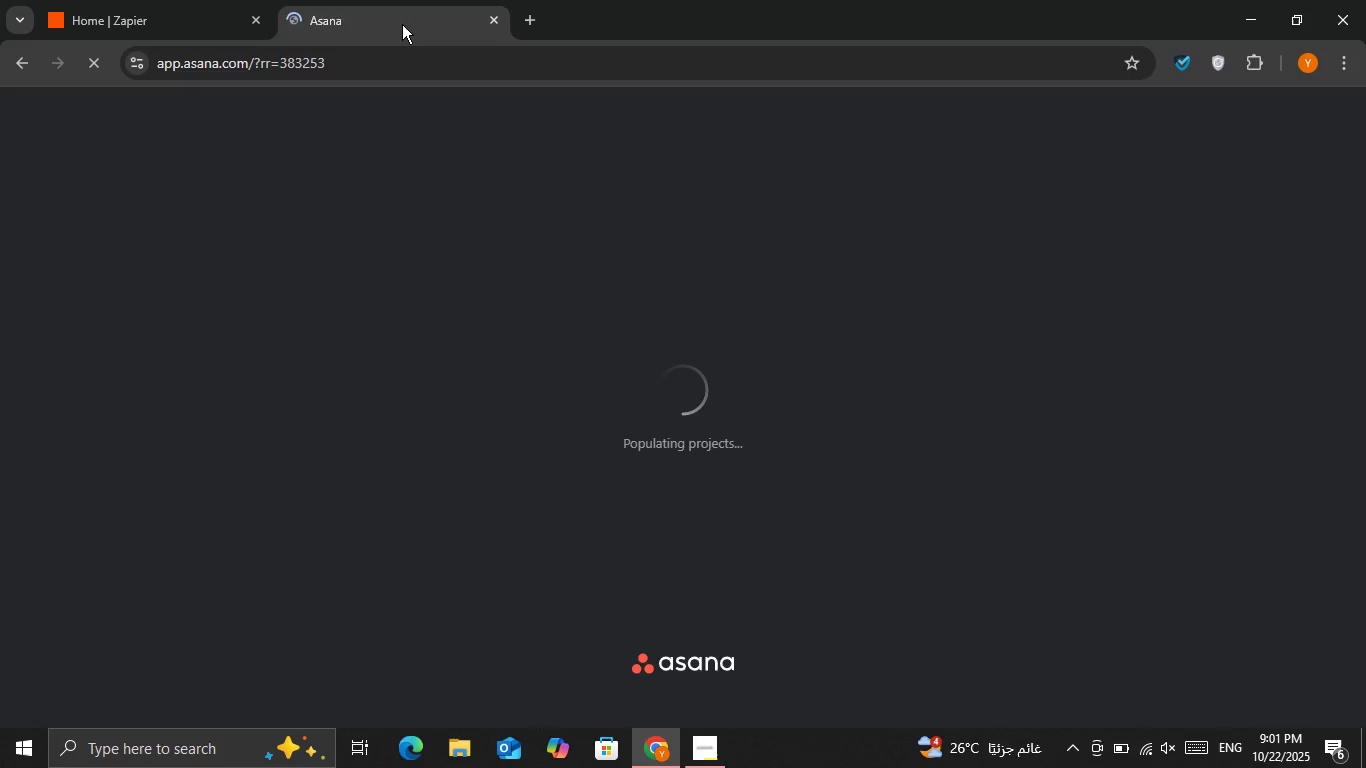 
left_click([107, 577])
 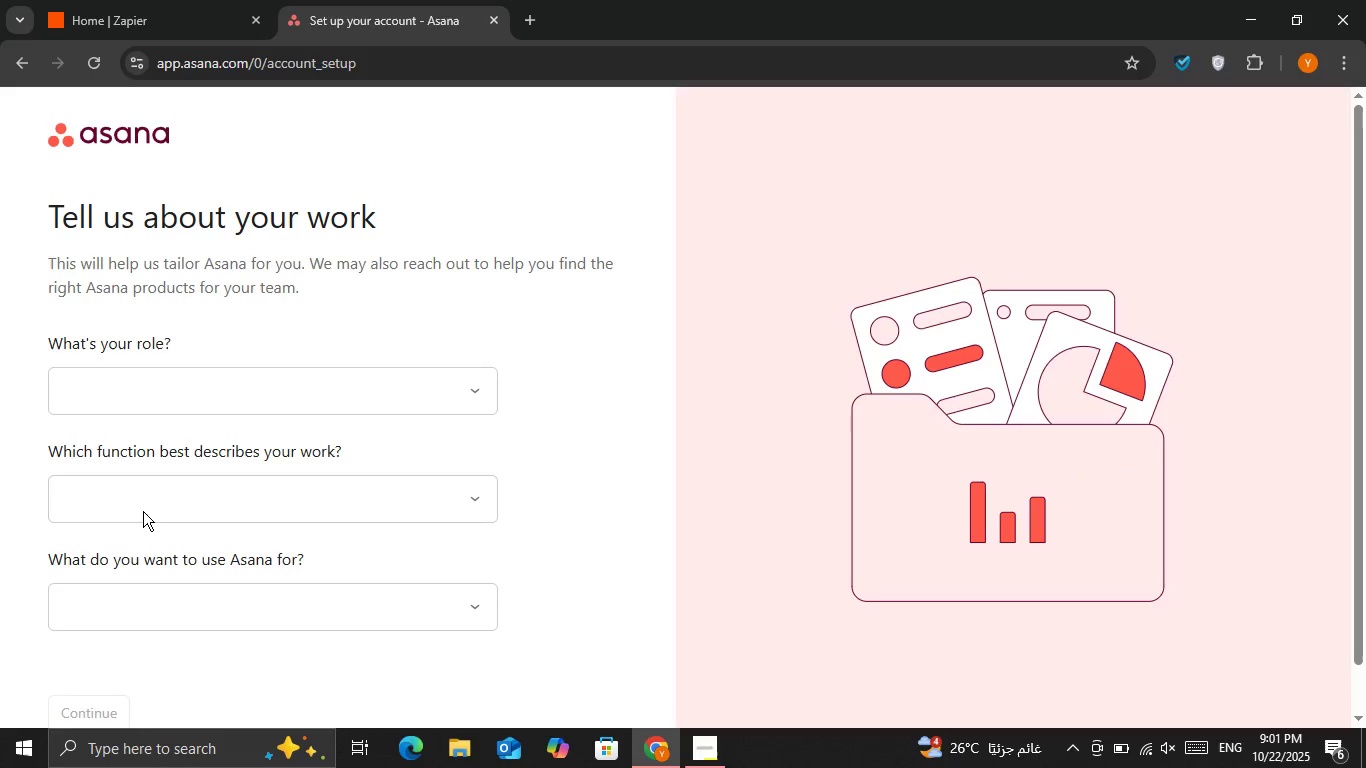 
left_click([149, 385])
 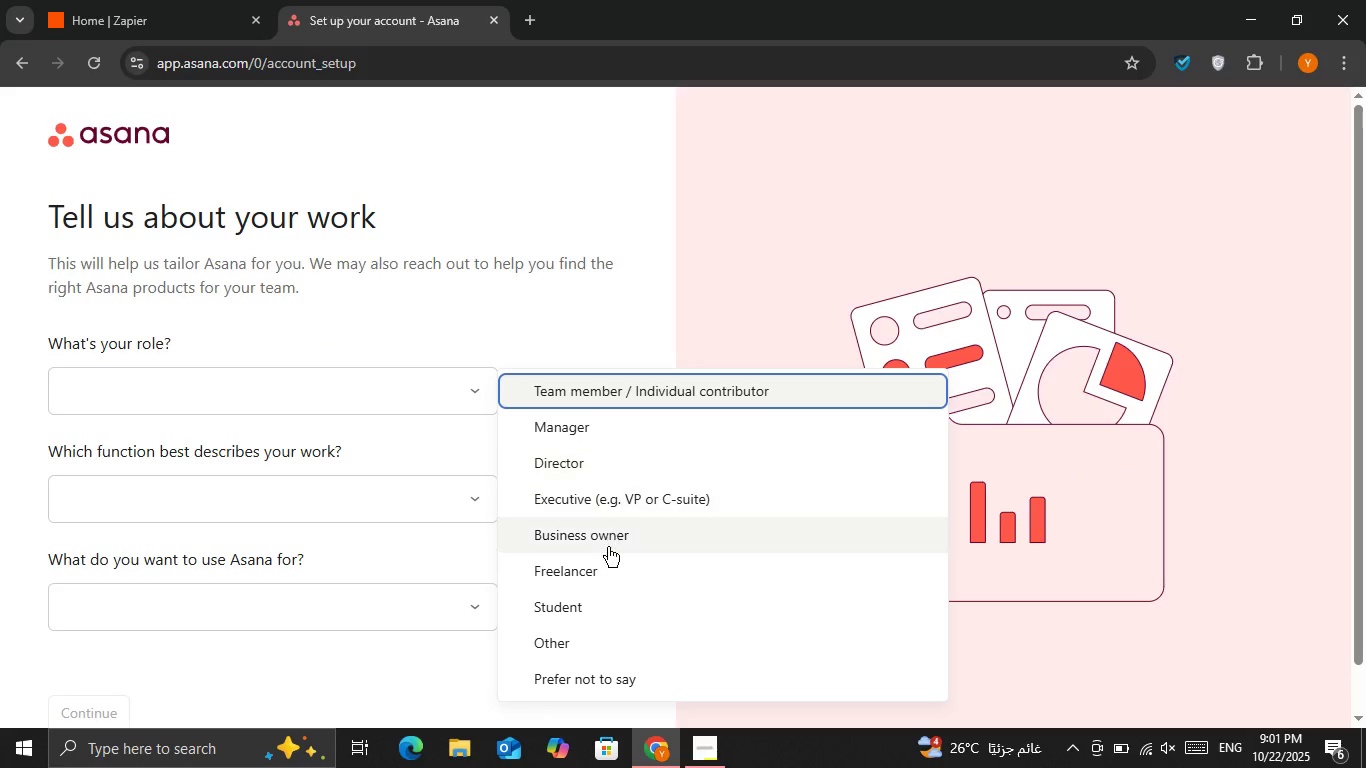 
left_click([610, 585])
 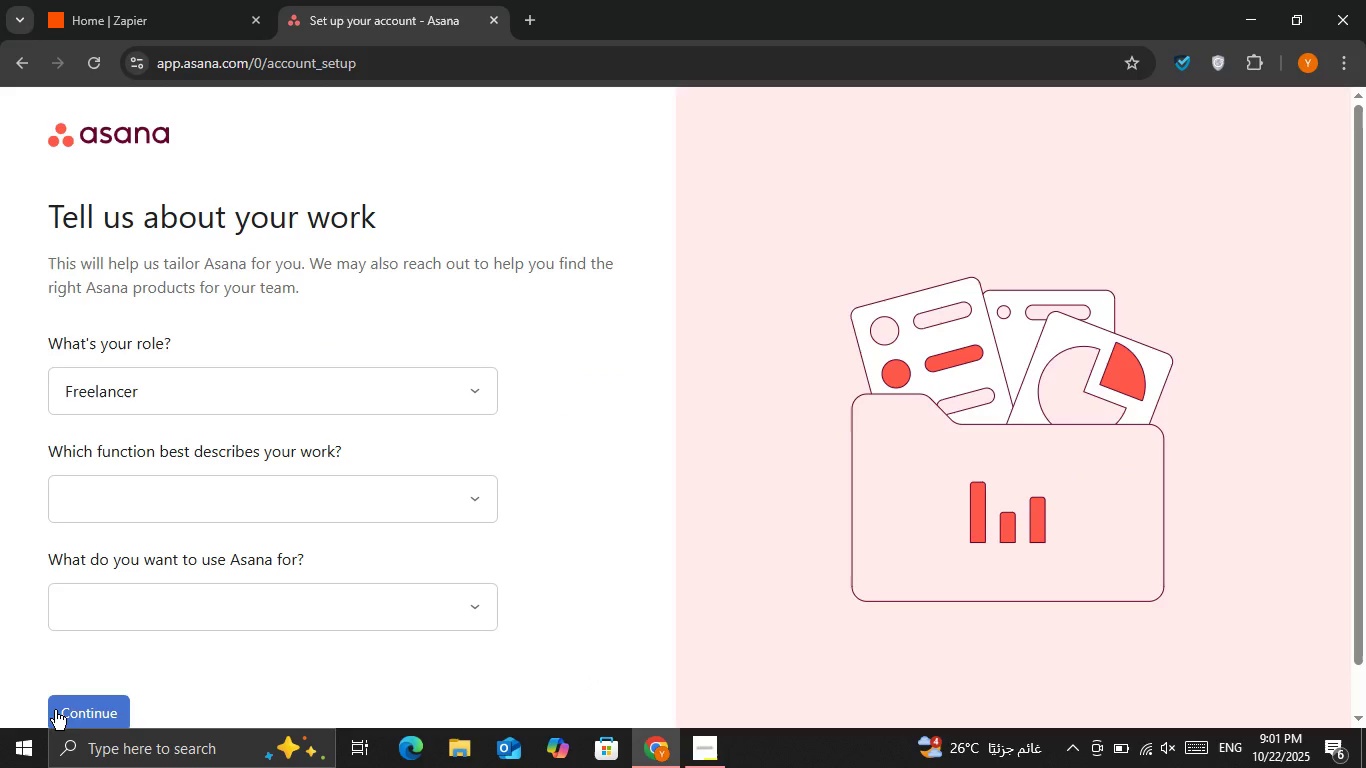 
left_click([66, 705])
 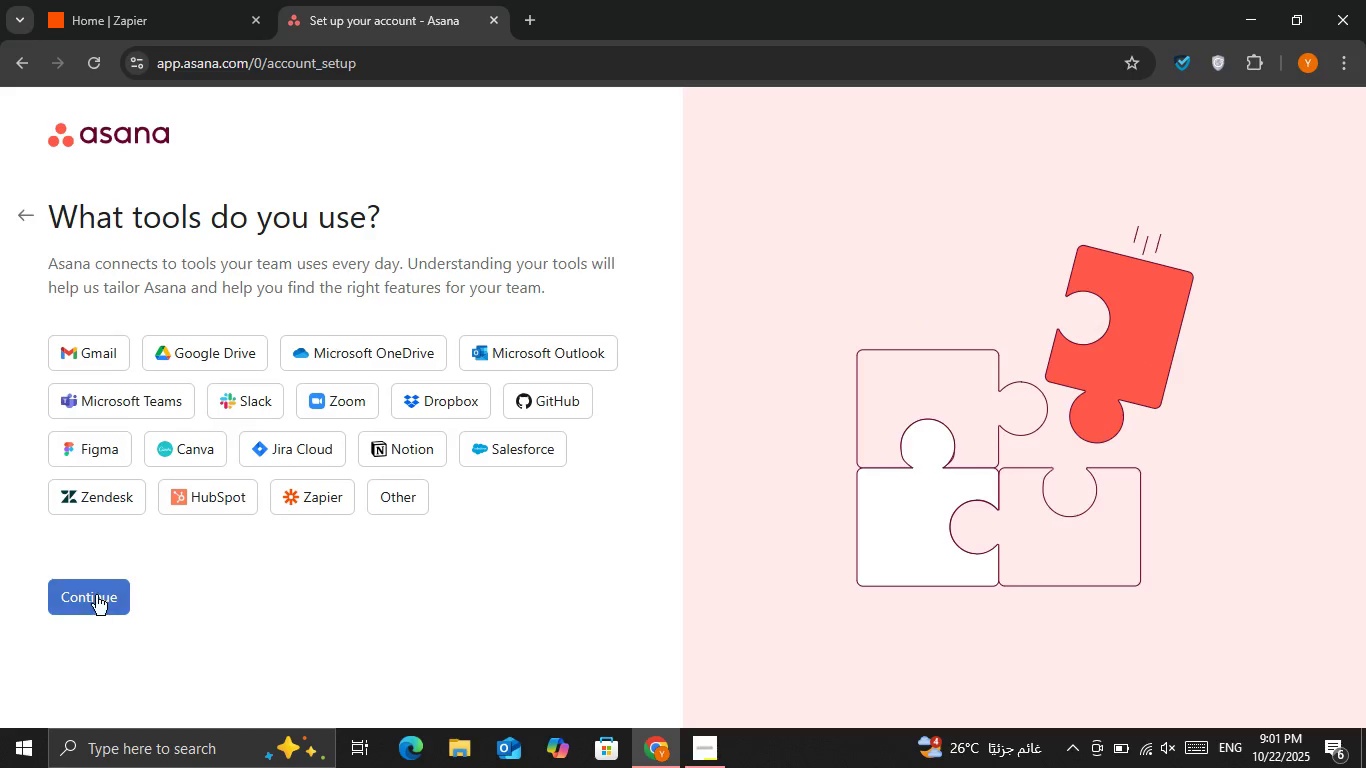 
left_click([96, 594])
 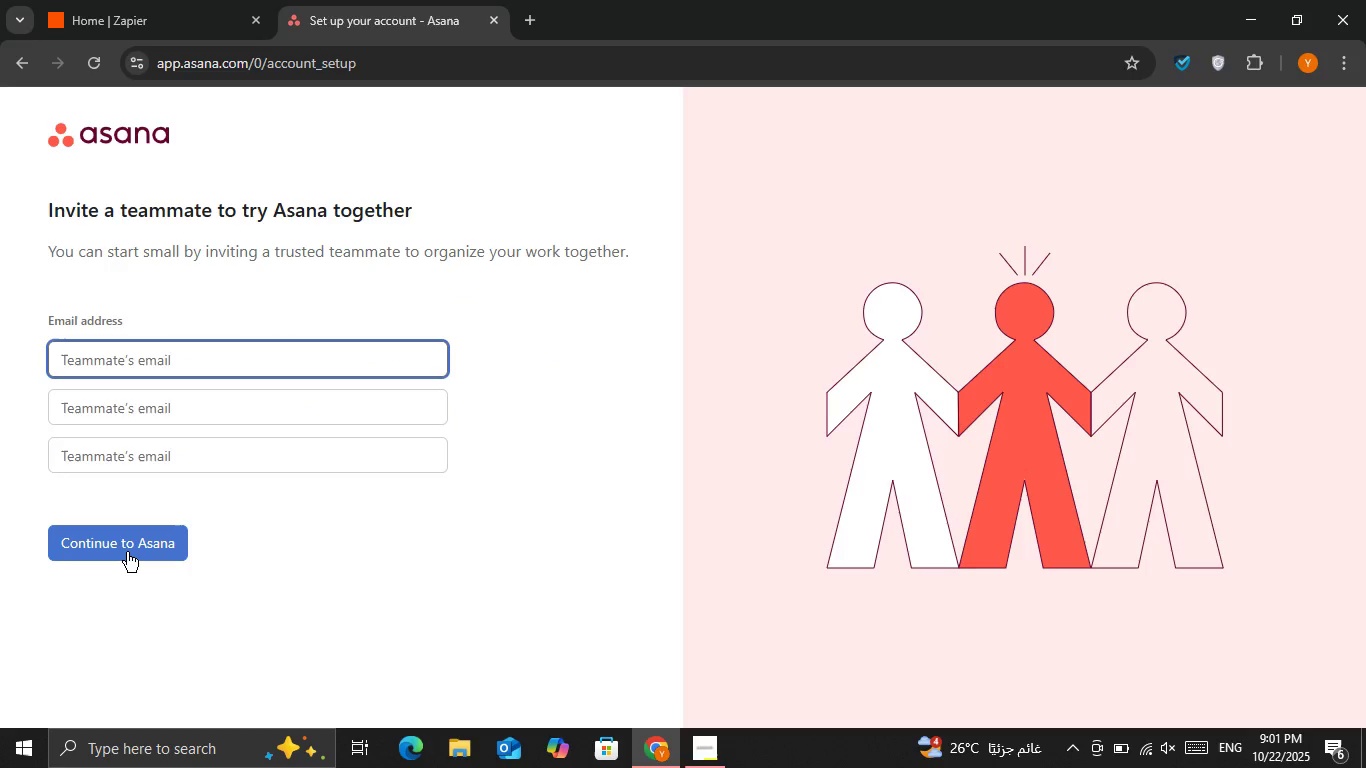 
left_click([127, 552])
 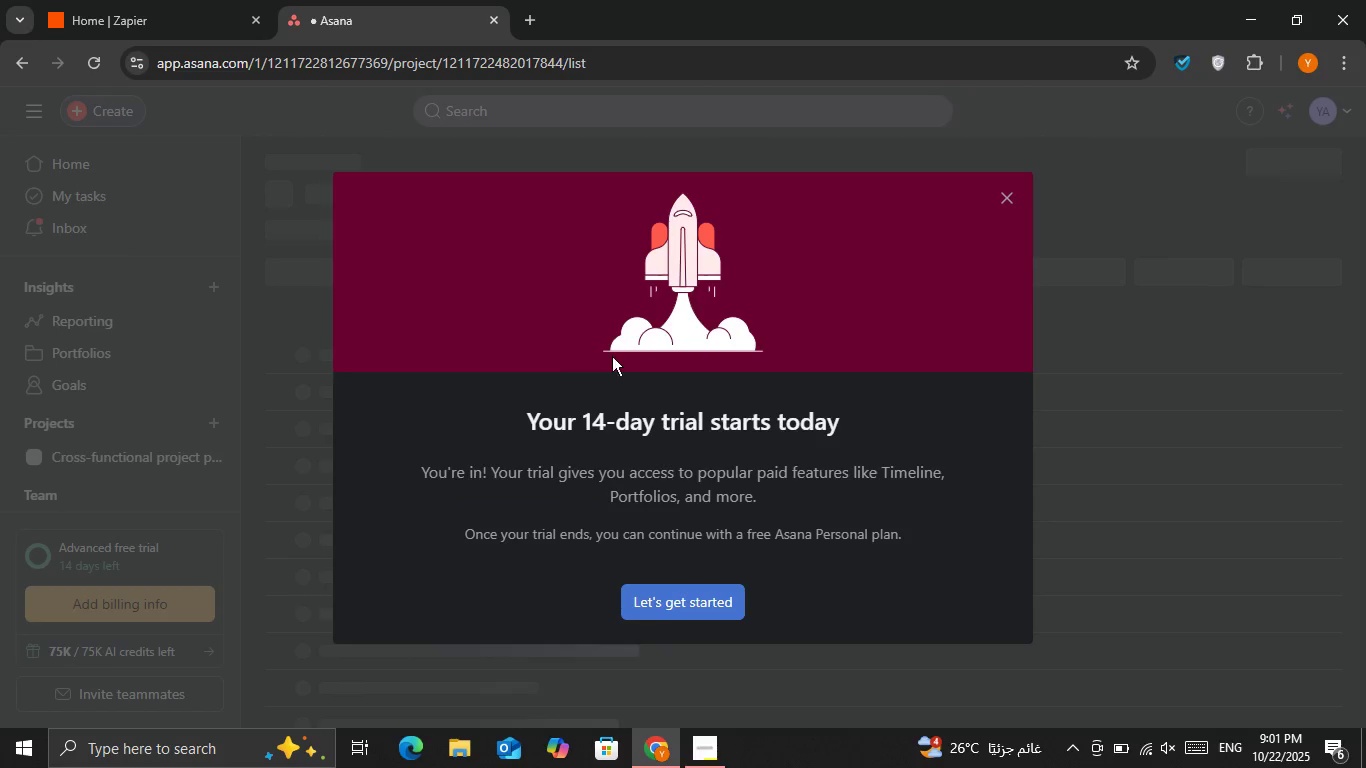 
left_click([1008, 192])
 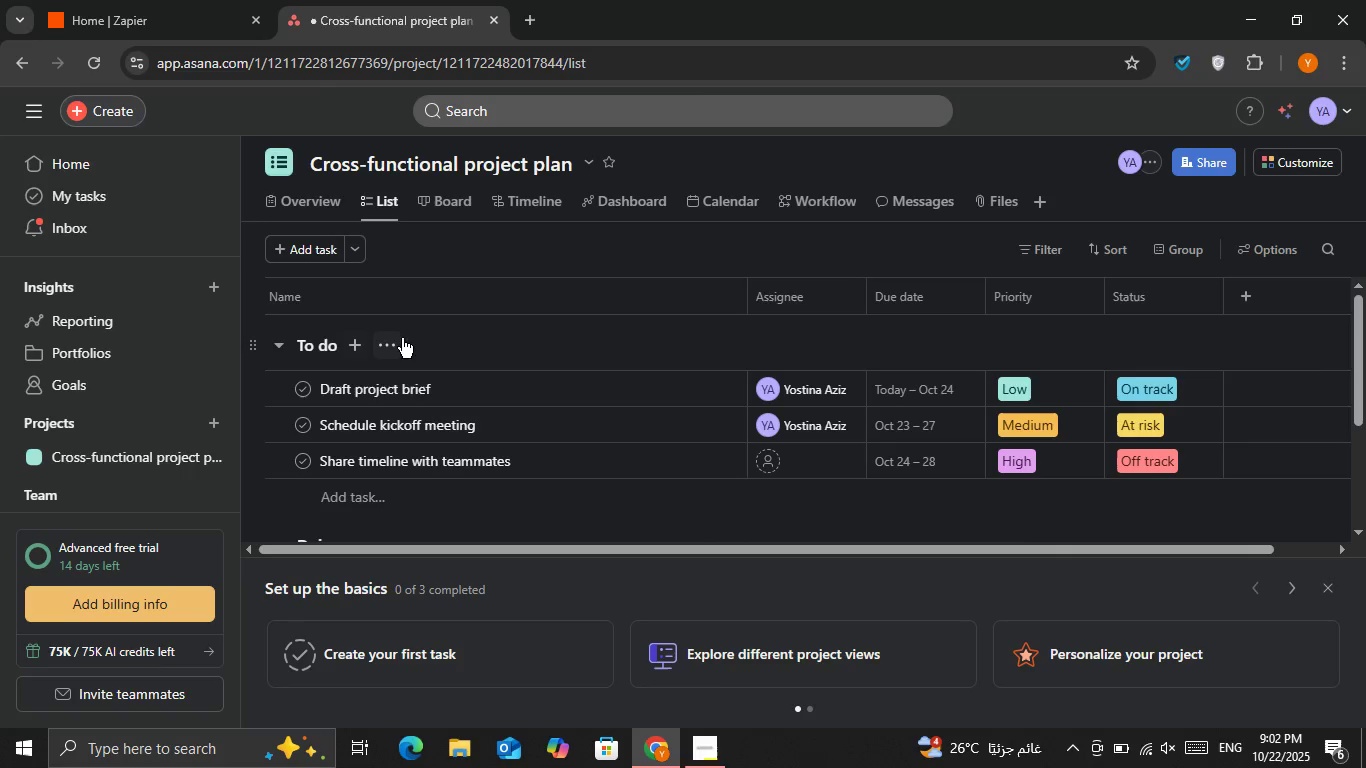 
scroll: coordinate [469, 355], scroll_direction: down, amount: 3.0
 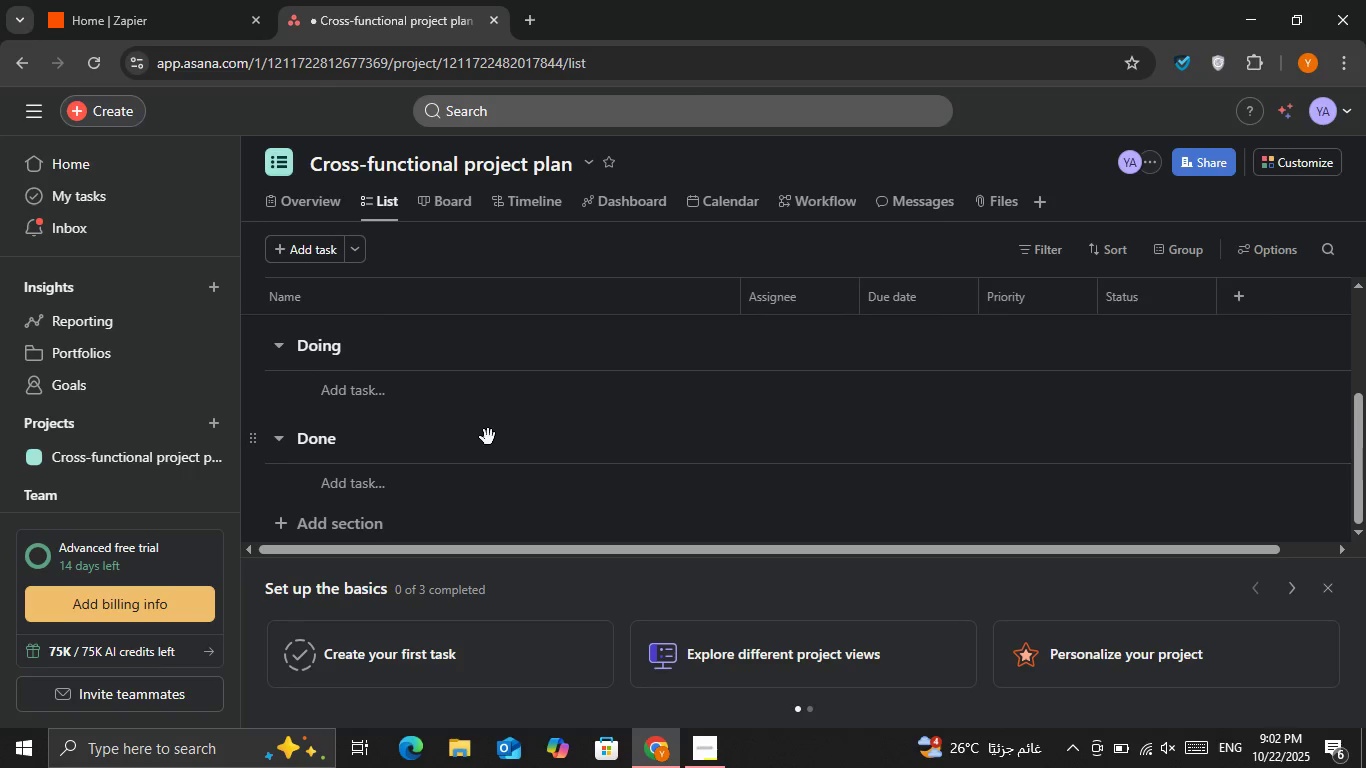 
scroll: coordinate [488, 437], scroll_direction: up, amount: 3.0